 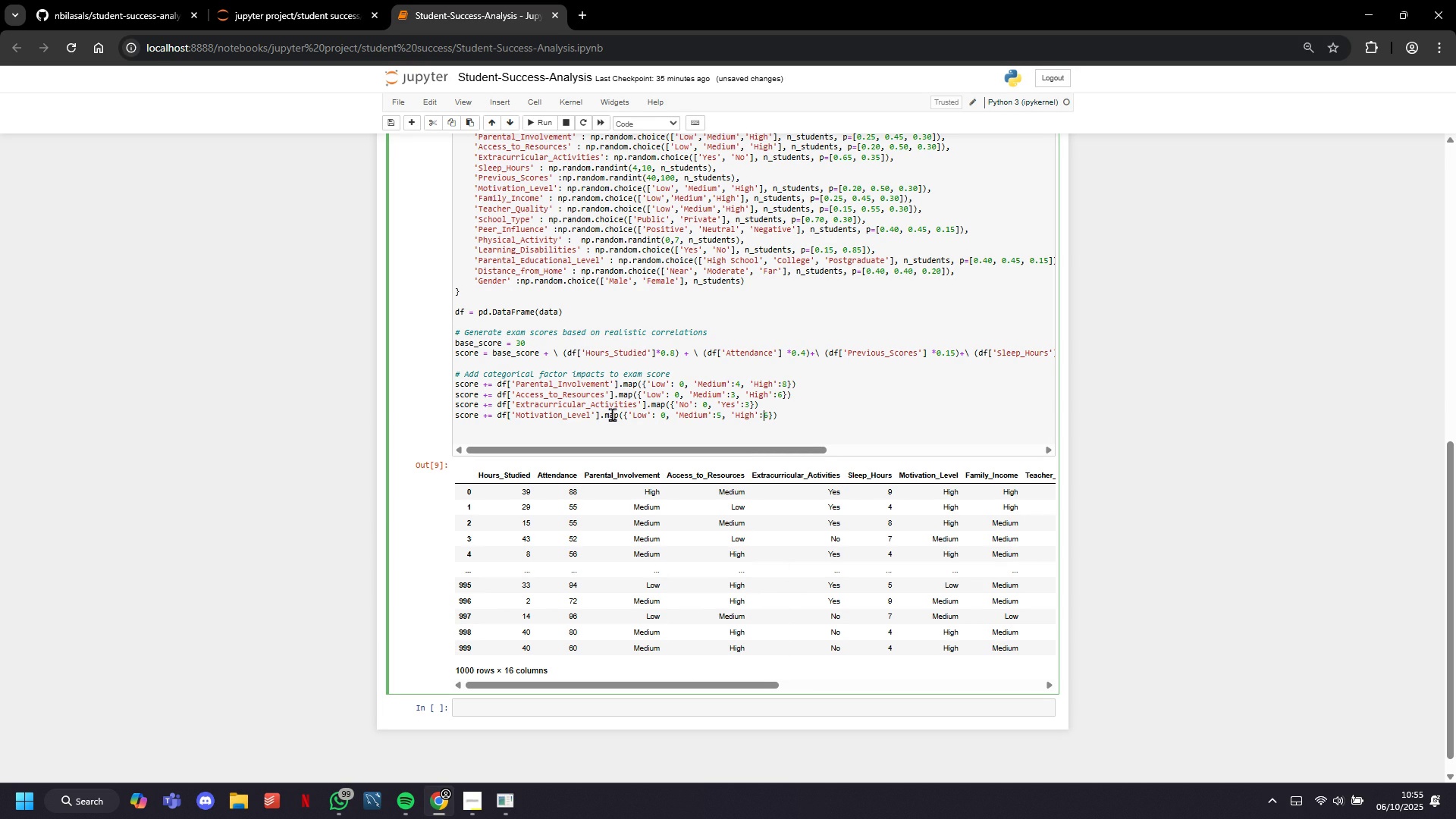 
key(ArrowRight)
 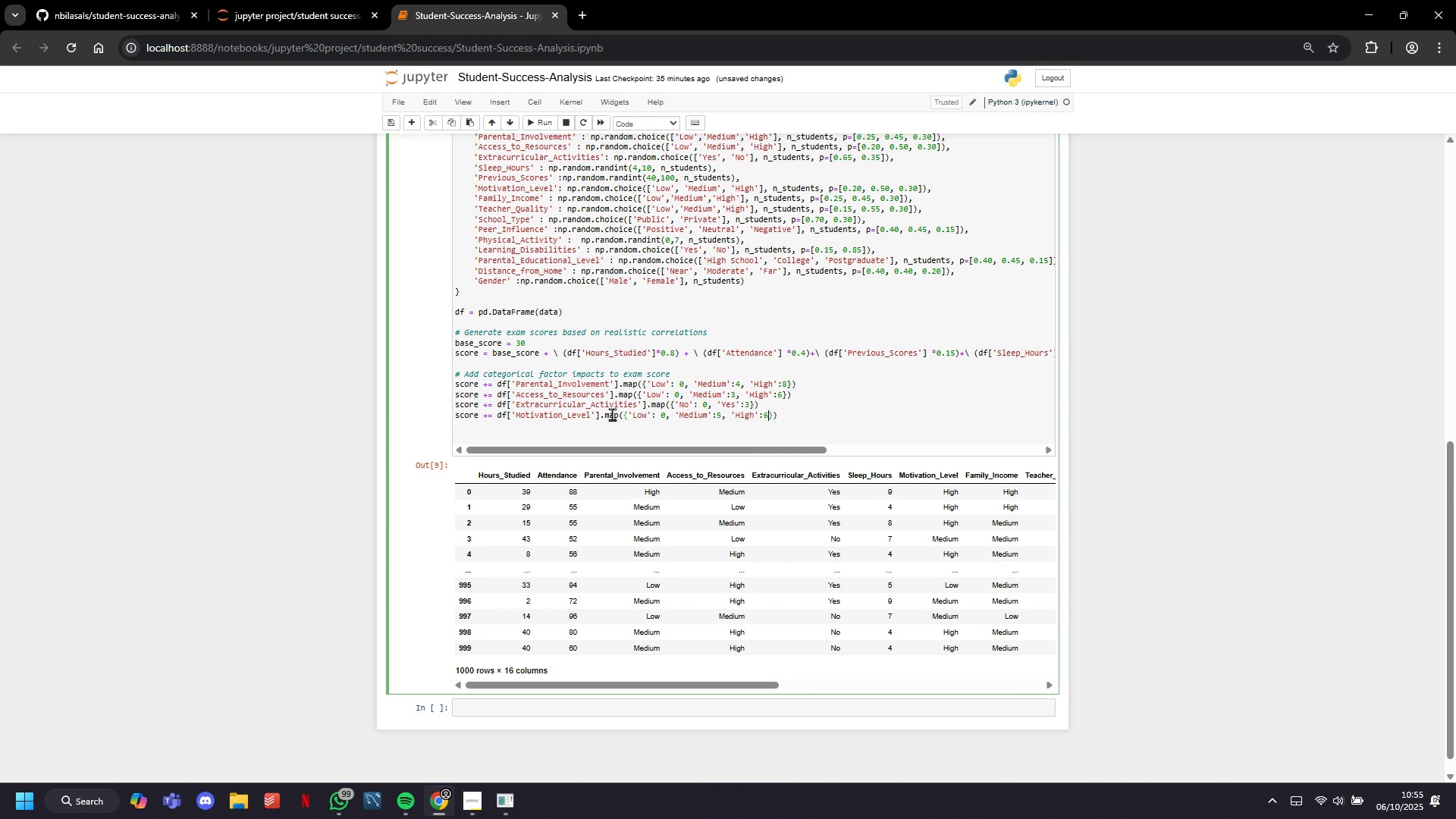 
key(ArrowRight)
 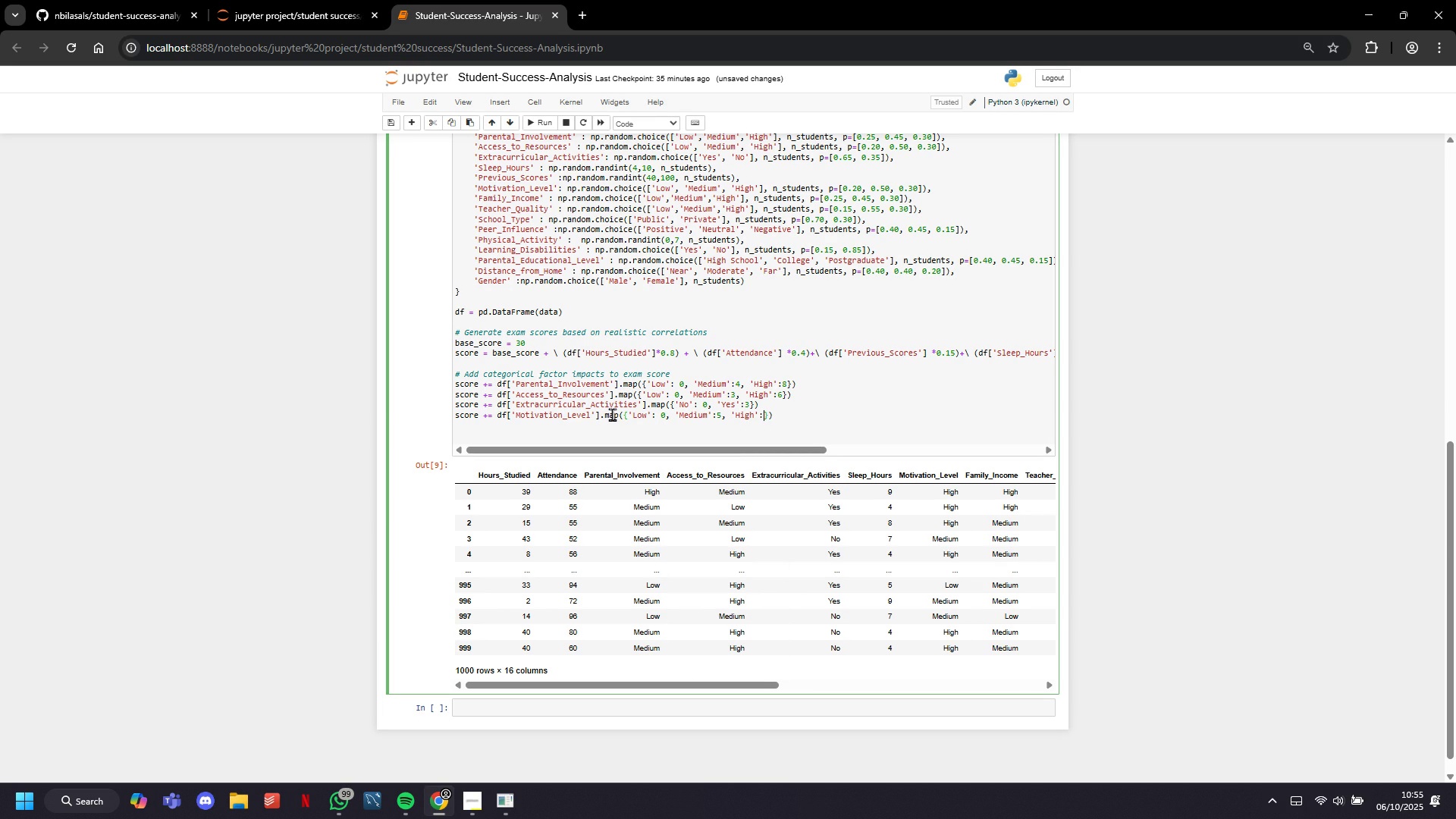 
key(Backspace)
type(10)
 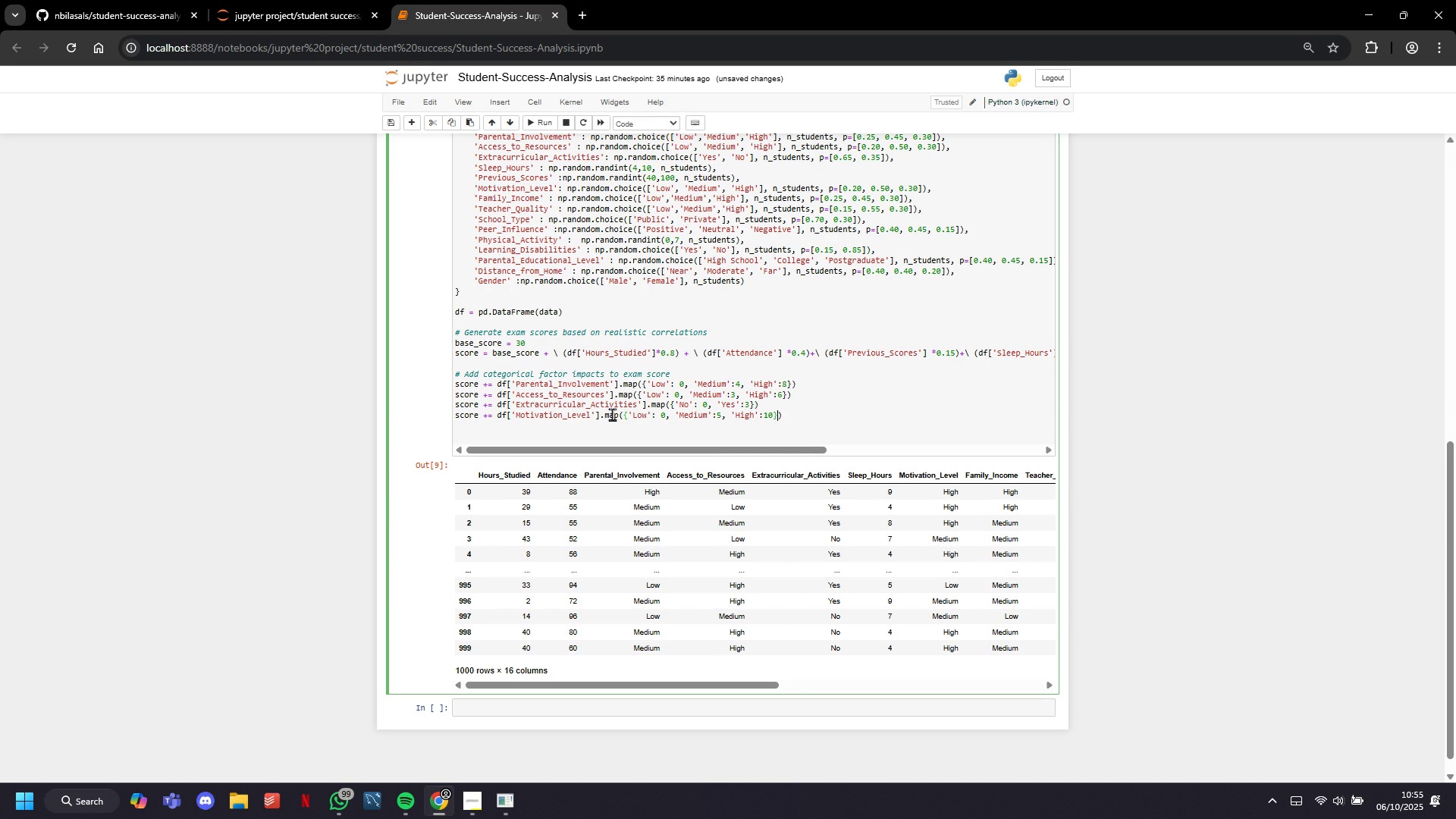 
key(ArrowRight)
 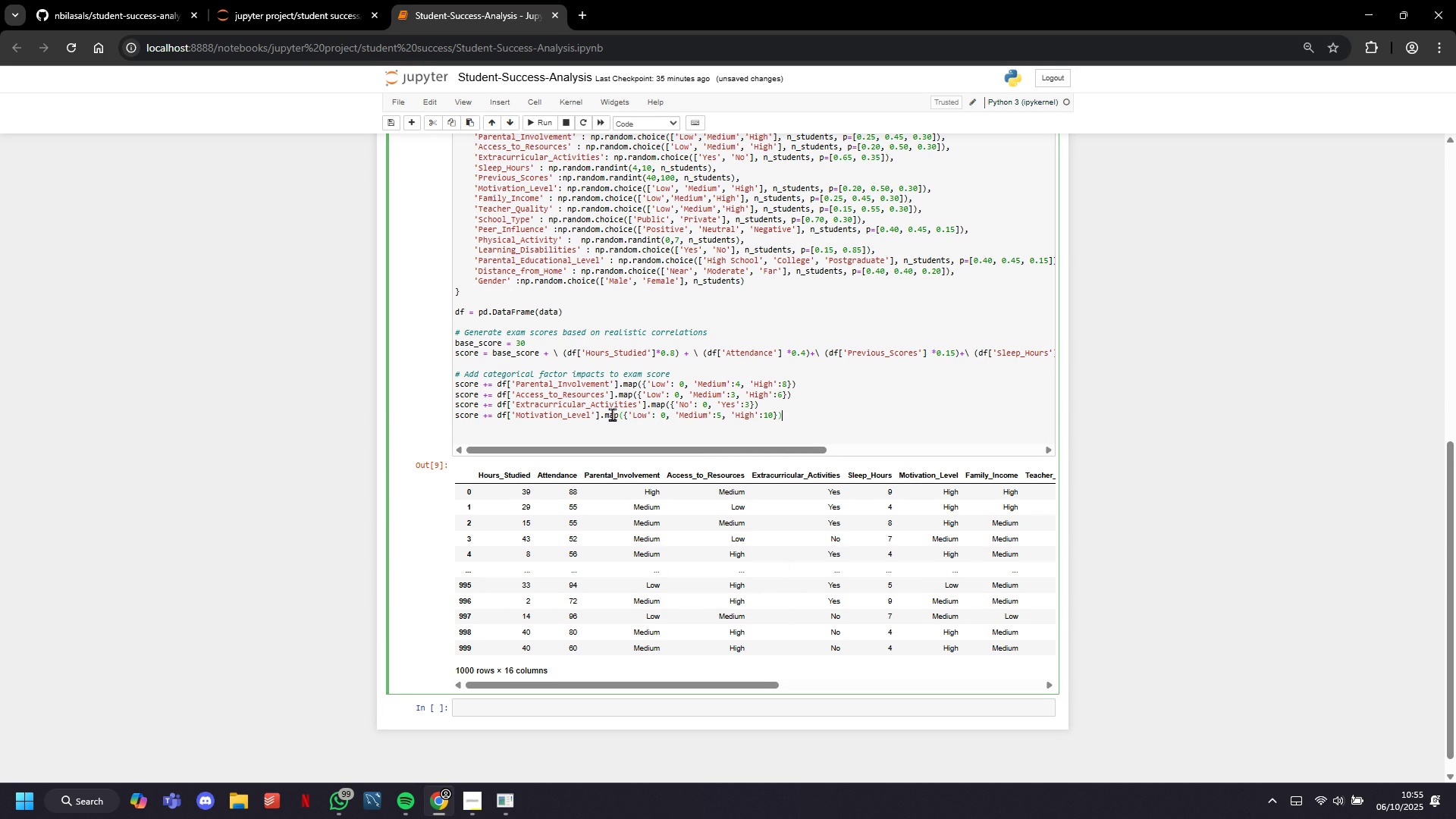 
key(ArrowRight)
 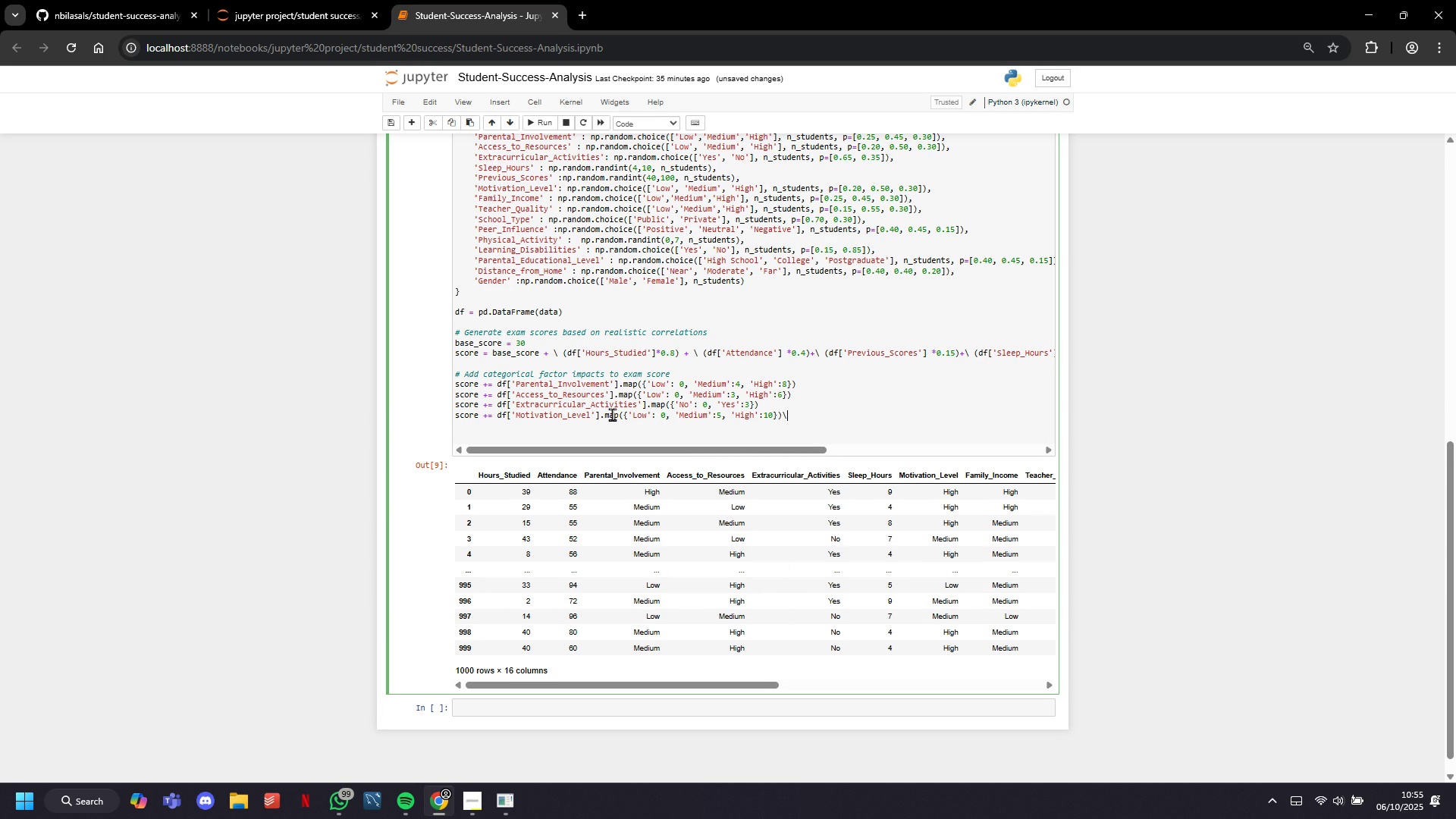 
key(Backslash)
 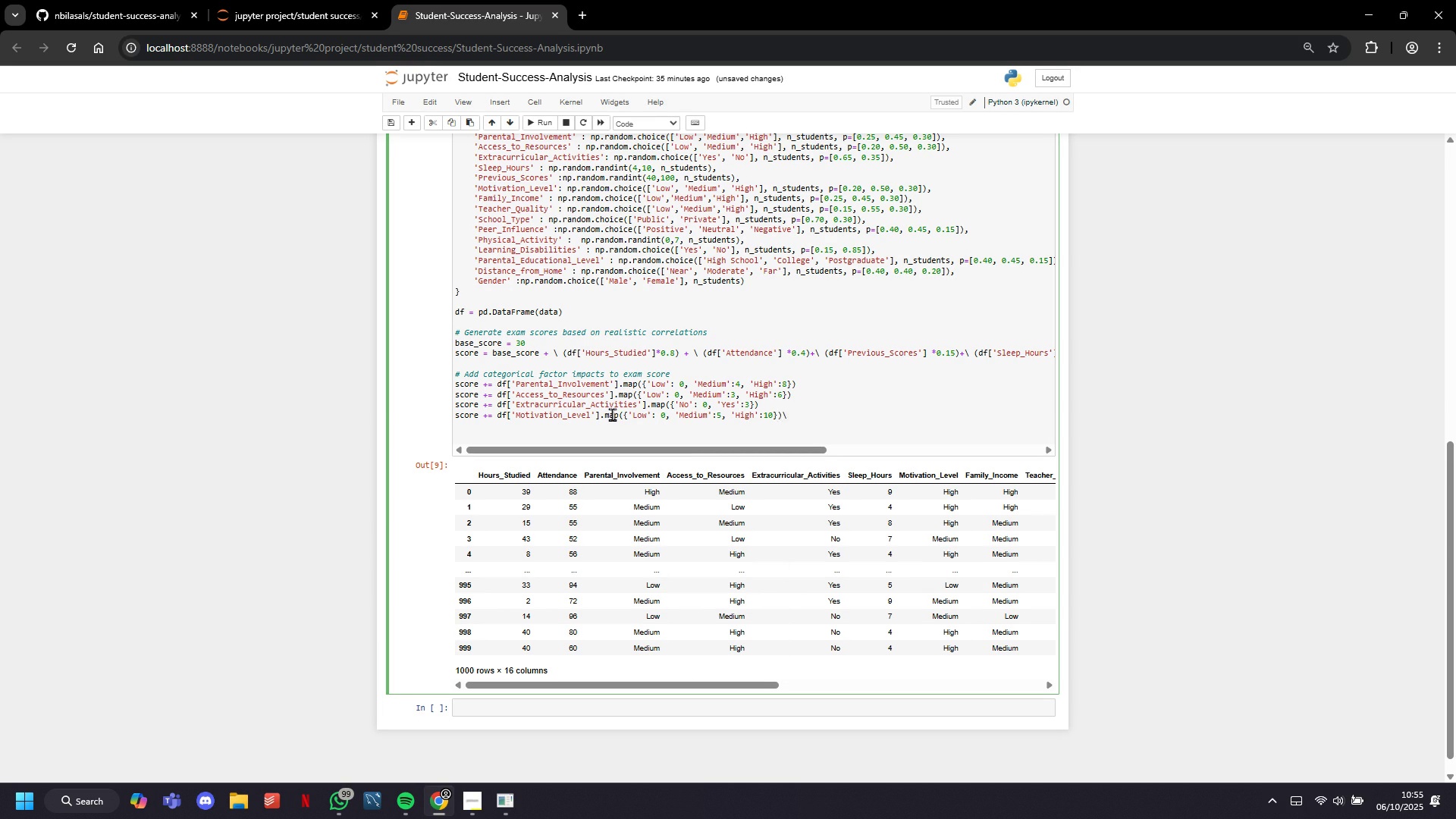 
key(Backspace)
 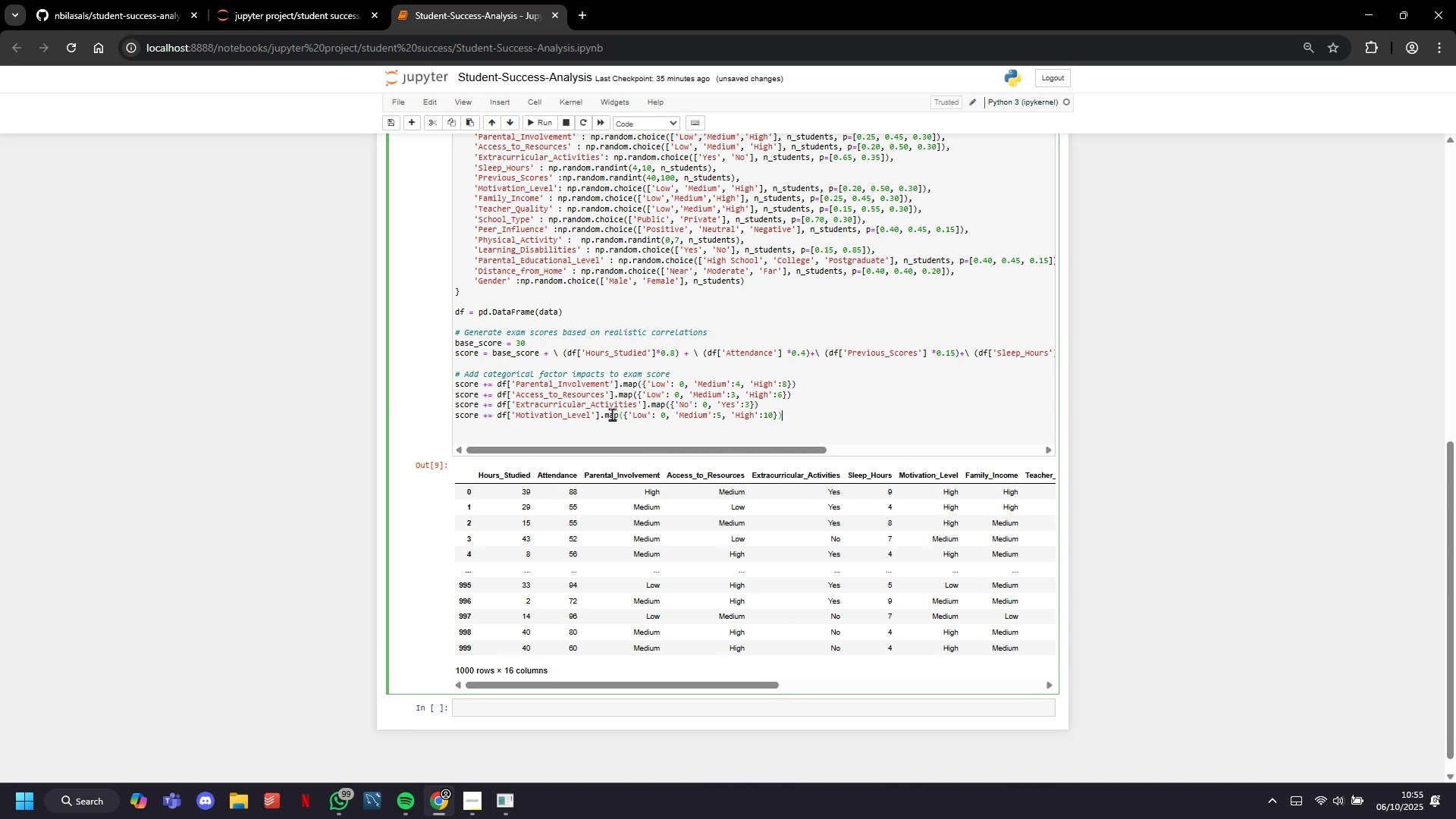 
key(Enter)